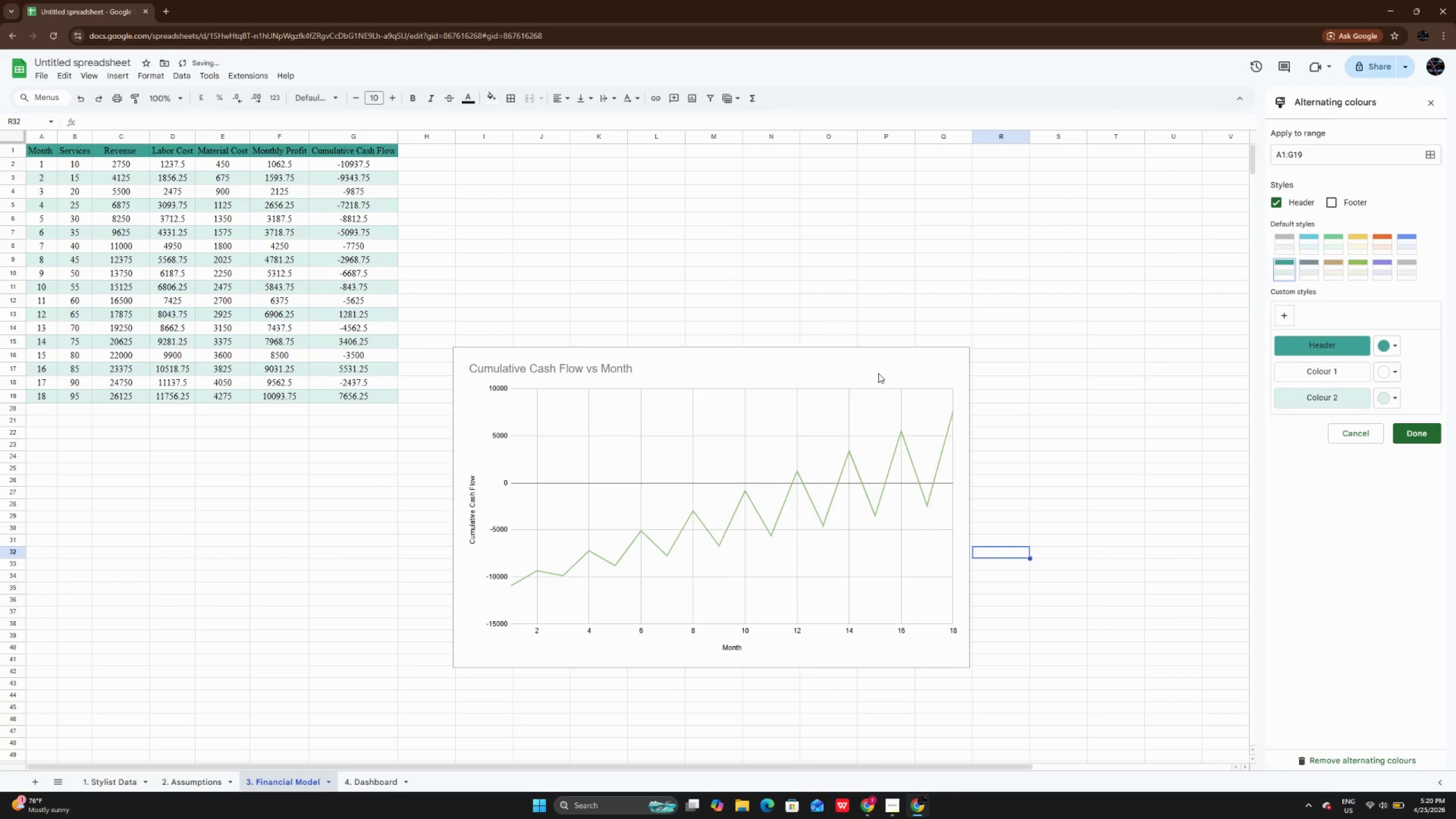 
left_click([878, 363])
 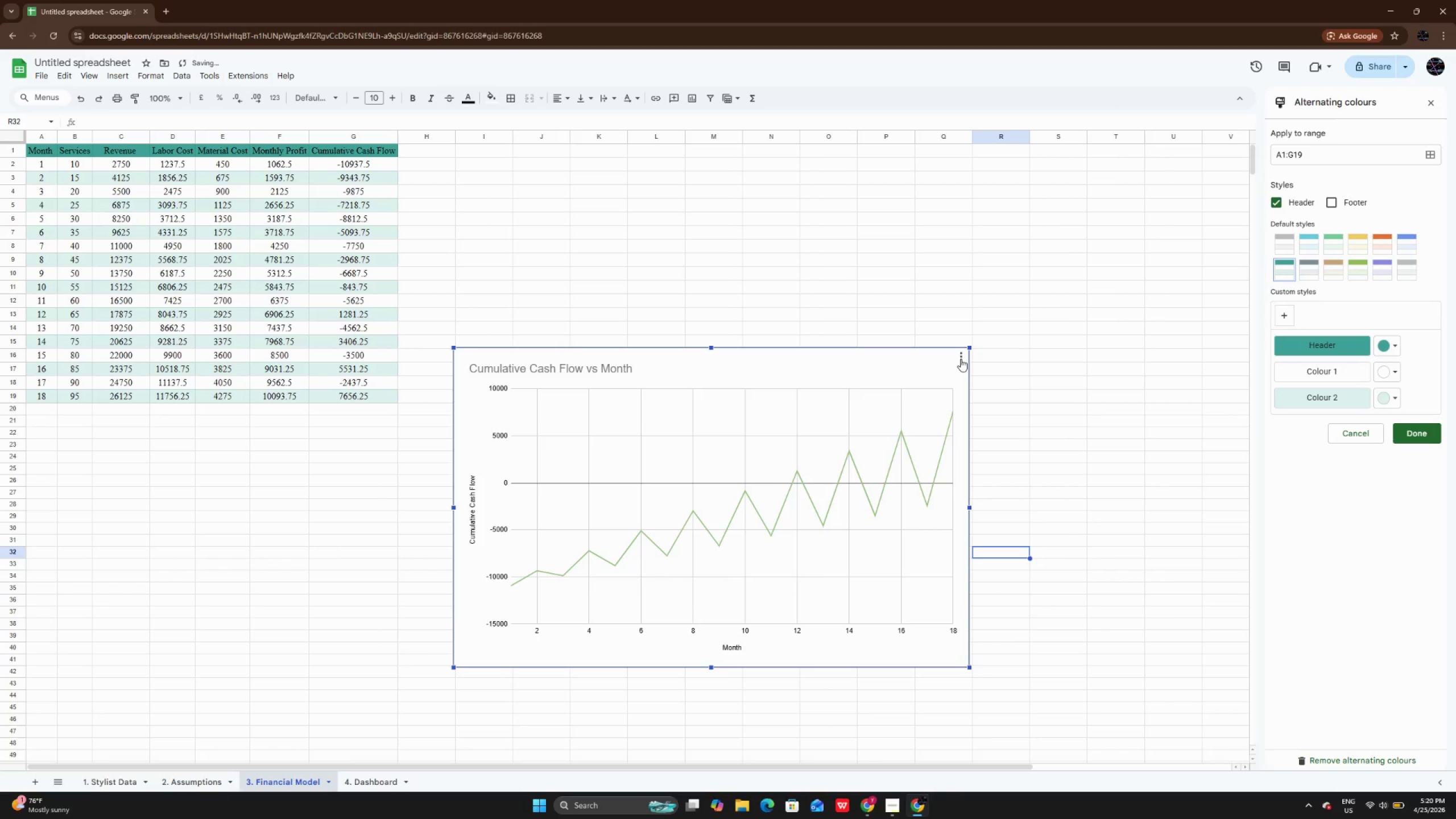 
left_click([961, 357])
 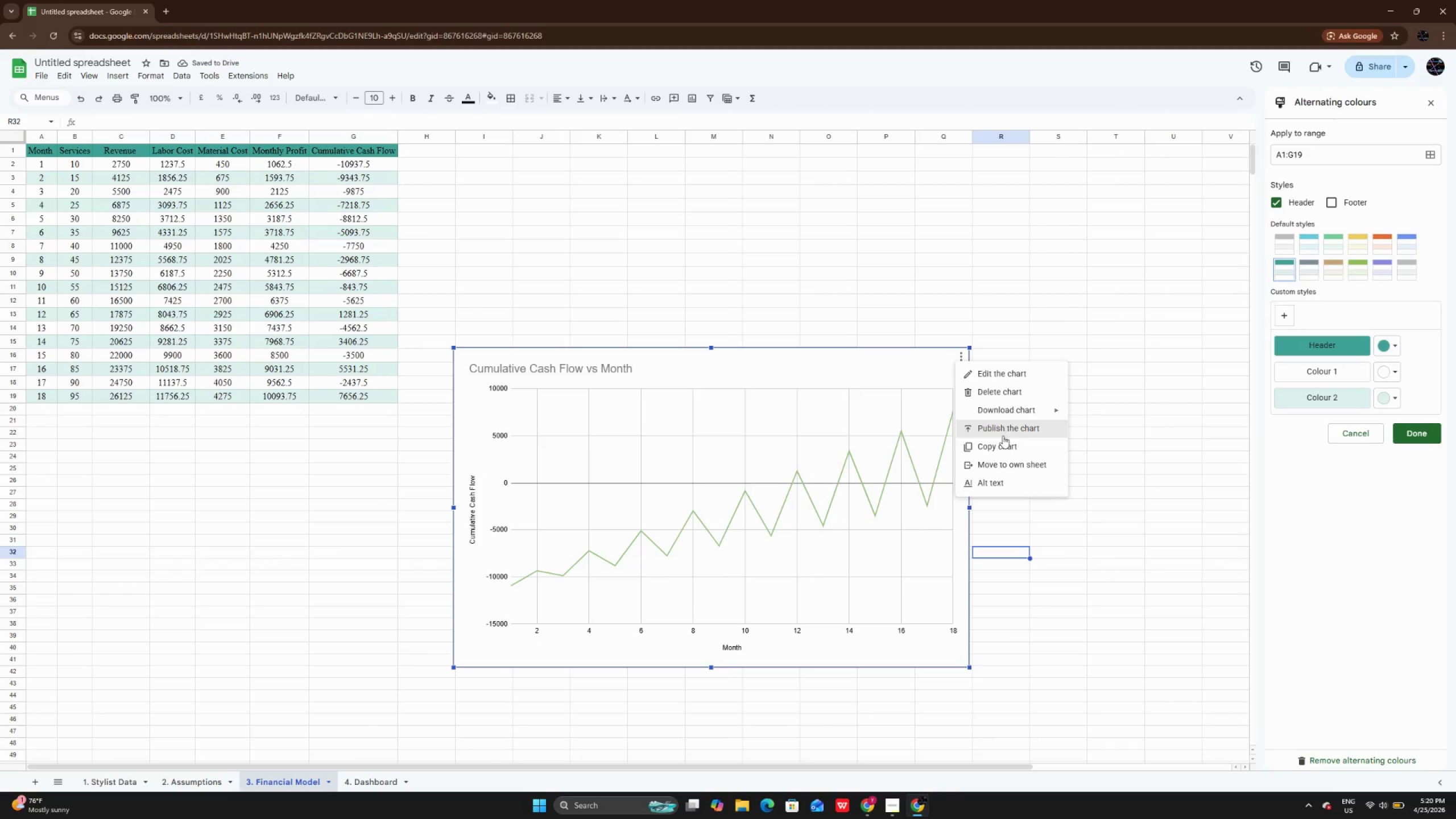 
left_click([1004, 449])
 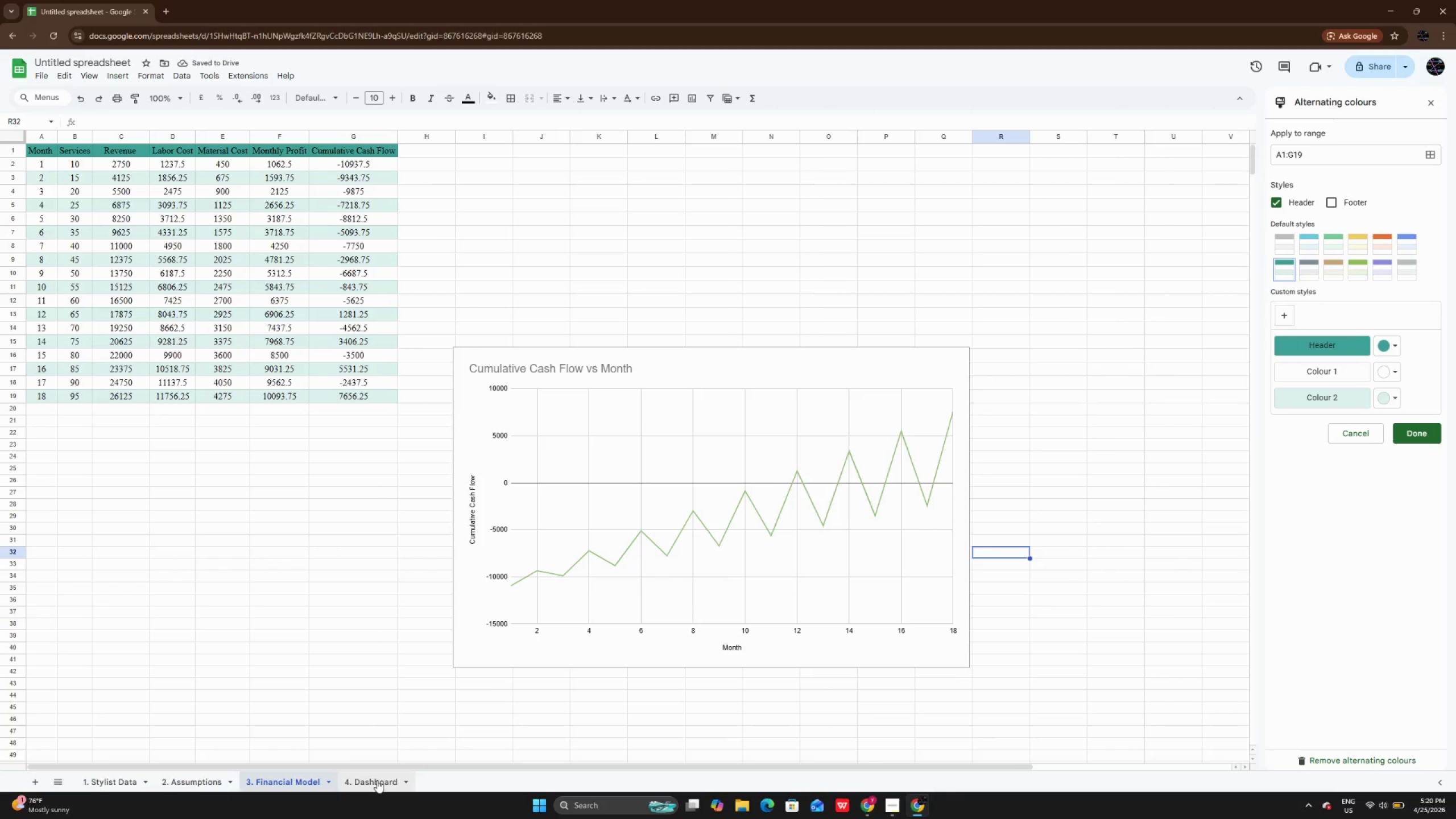 
left_click([377, 780])
 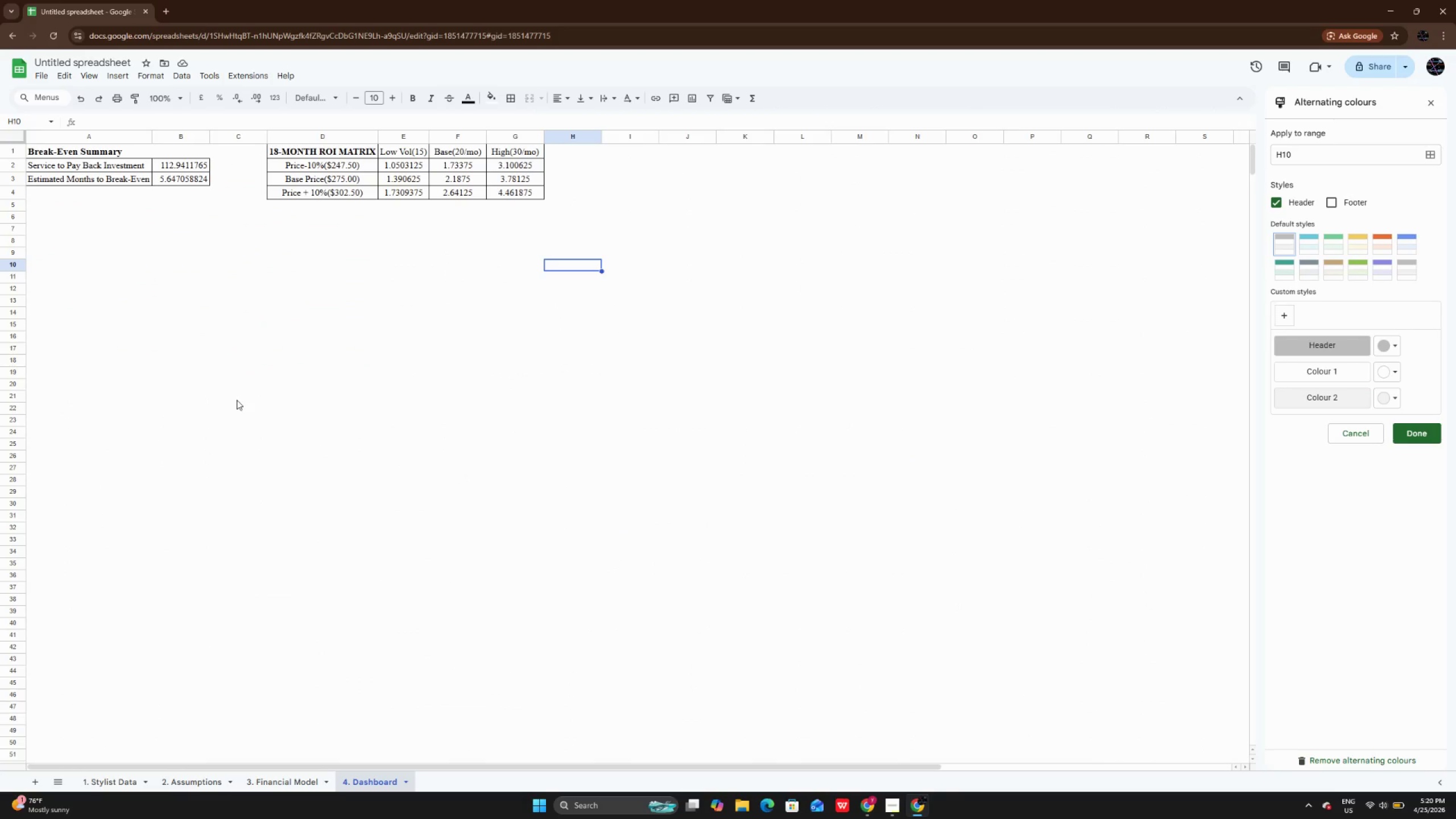 
left_click([224, 387])
 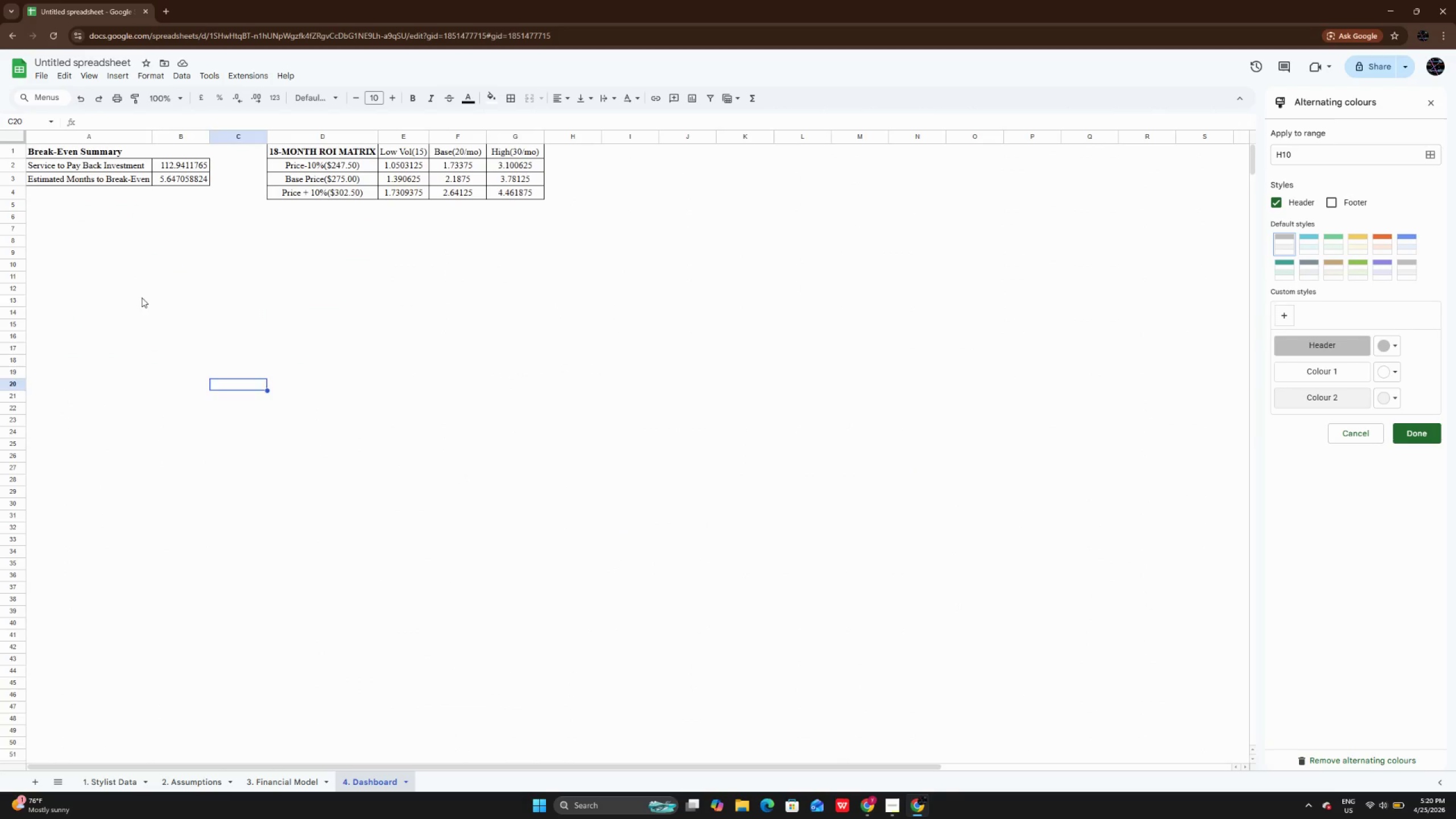 
left_click([142, 297])
 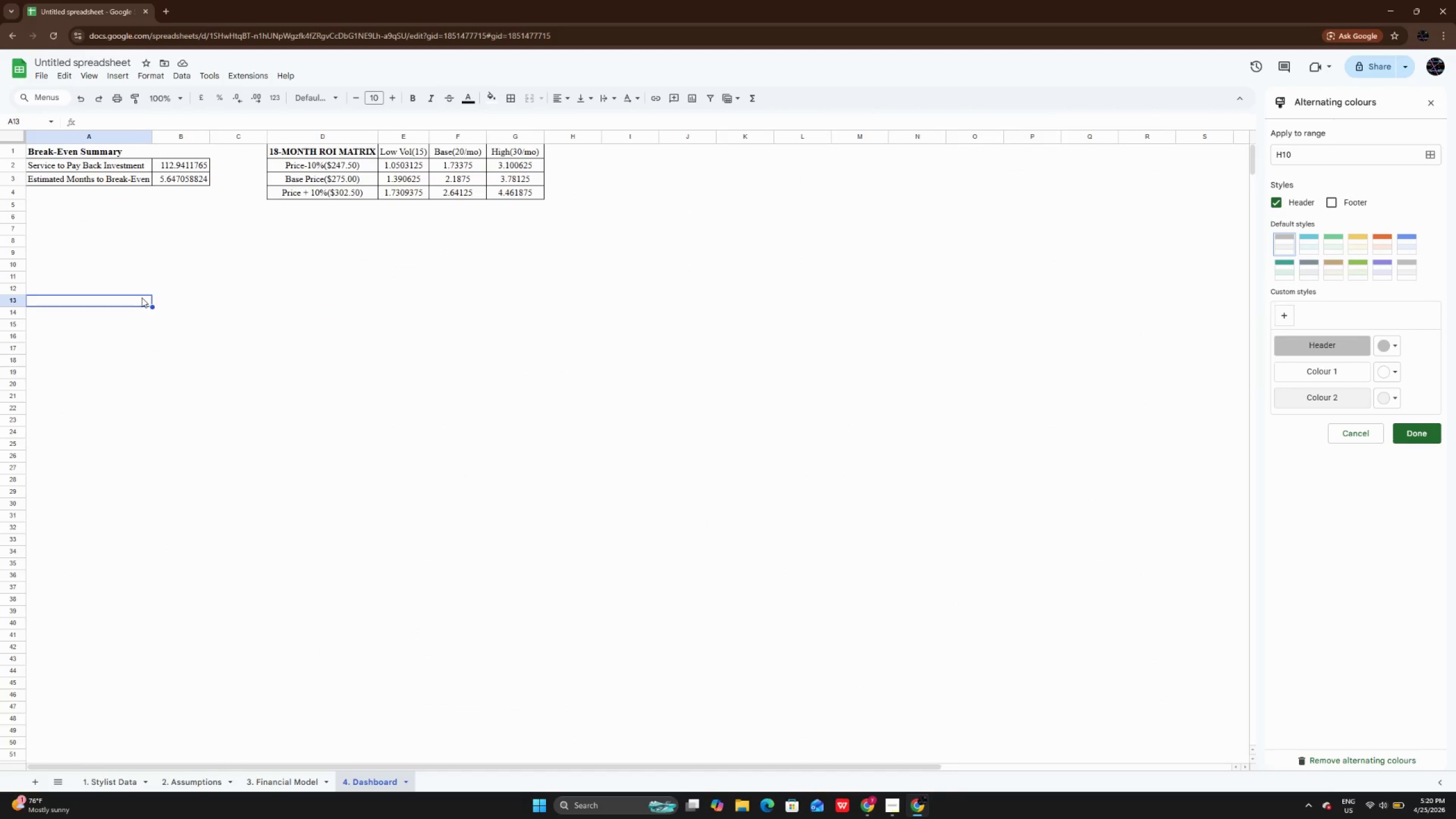 
key(Control+V)
 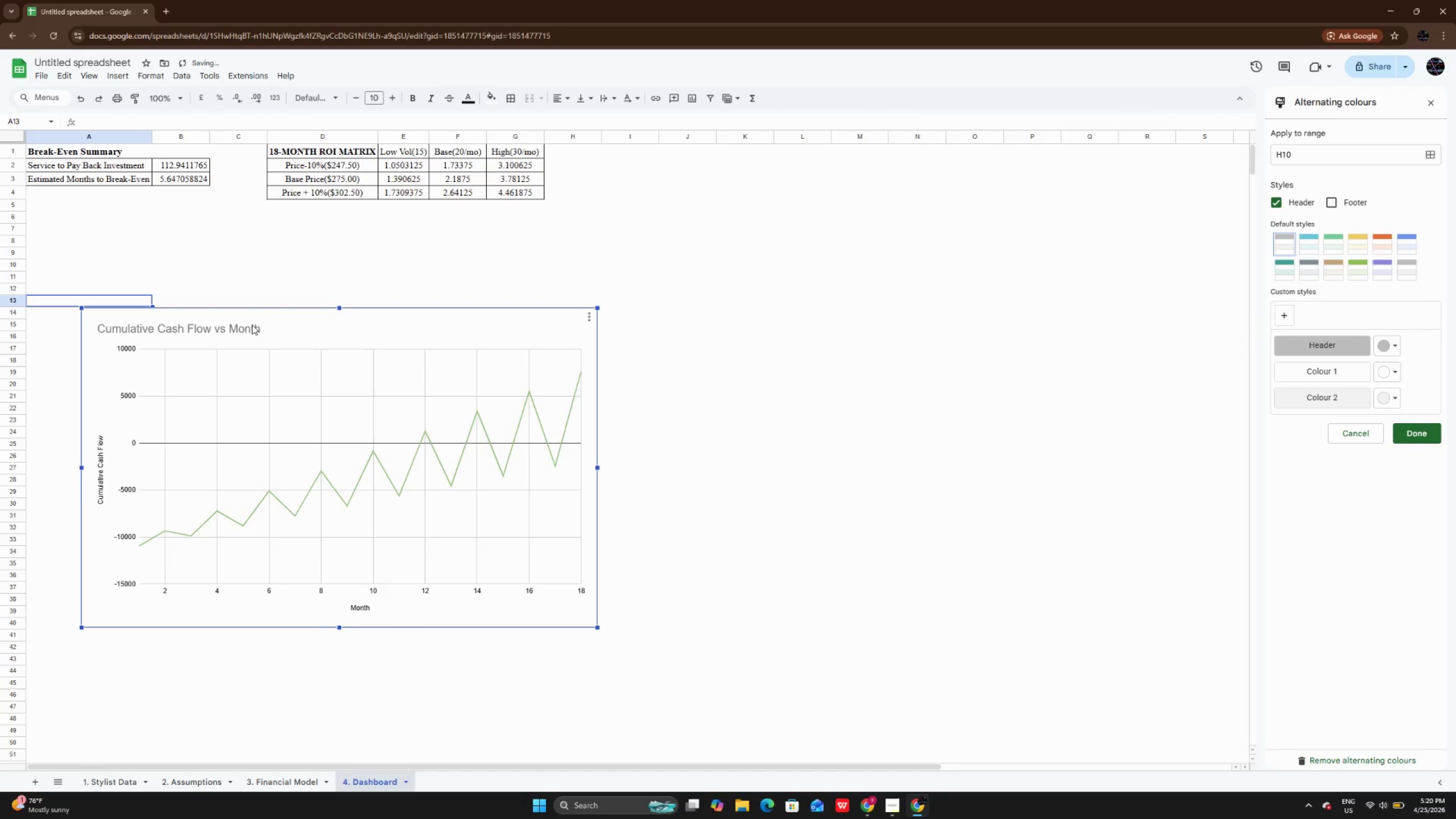 
left_click([436, 325])
 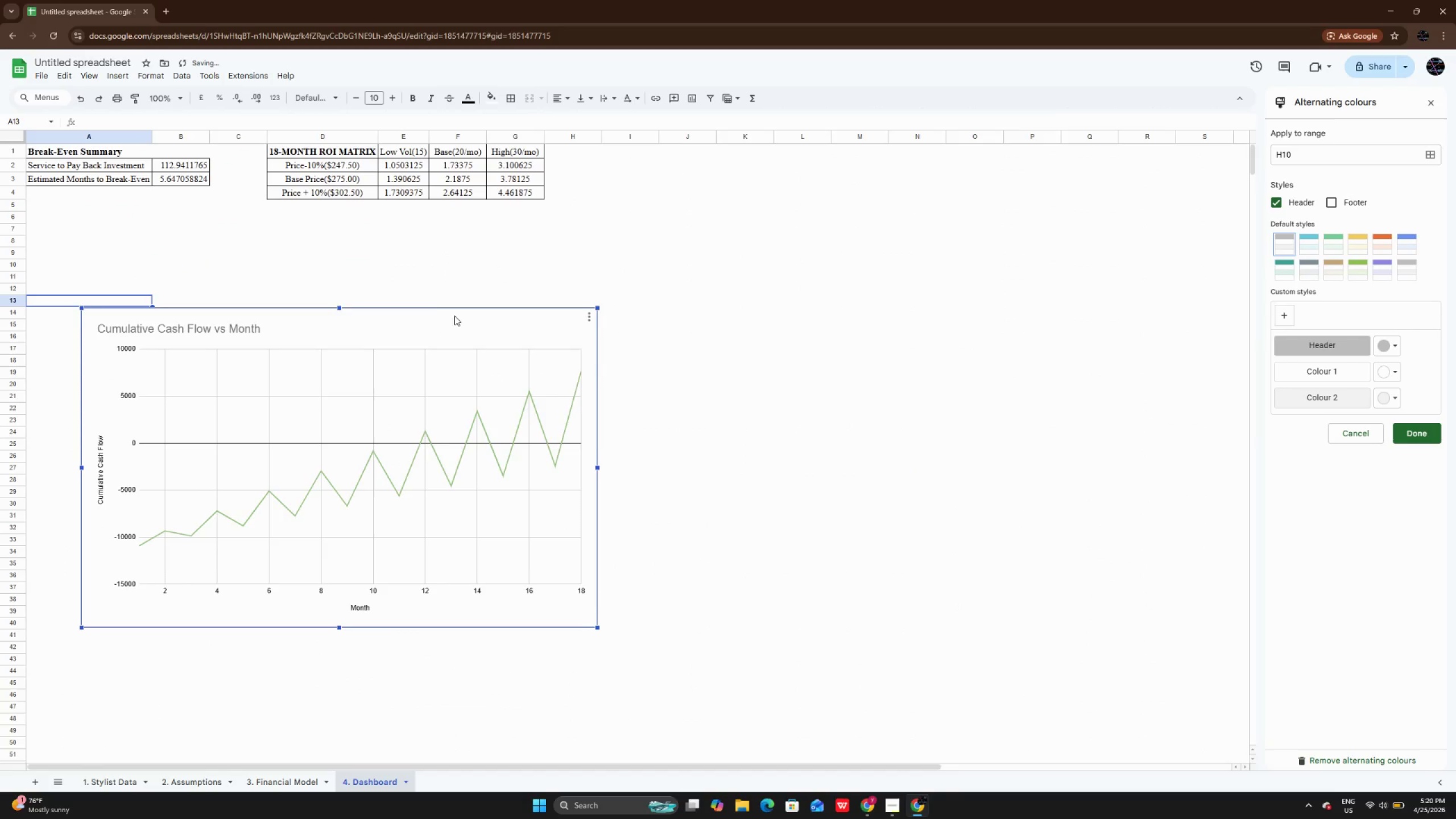 
left_click_drag(start_coordinate=[456, 319], to_coordinate=[461, 324])
 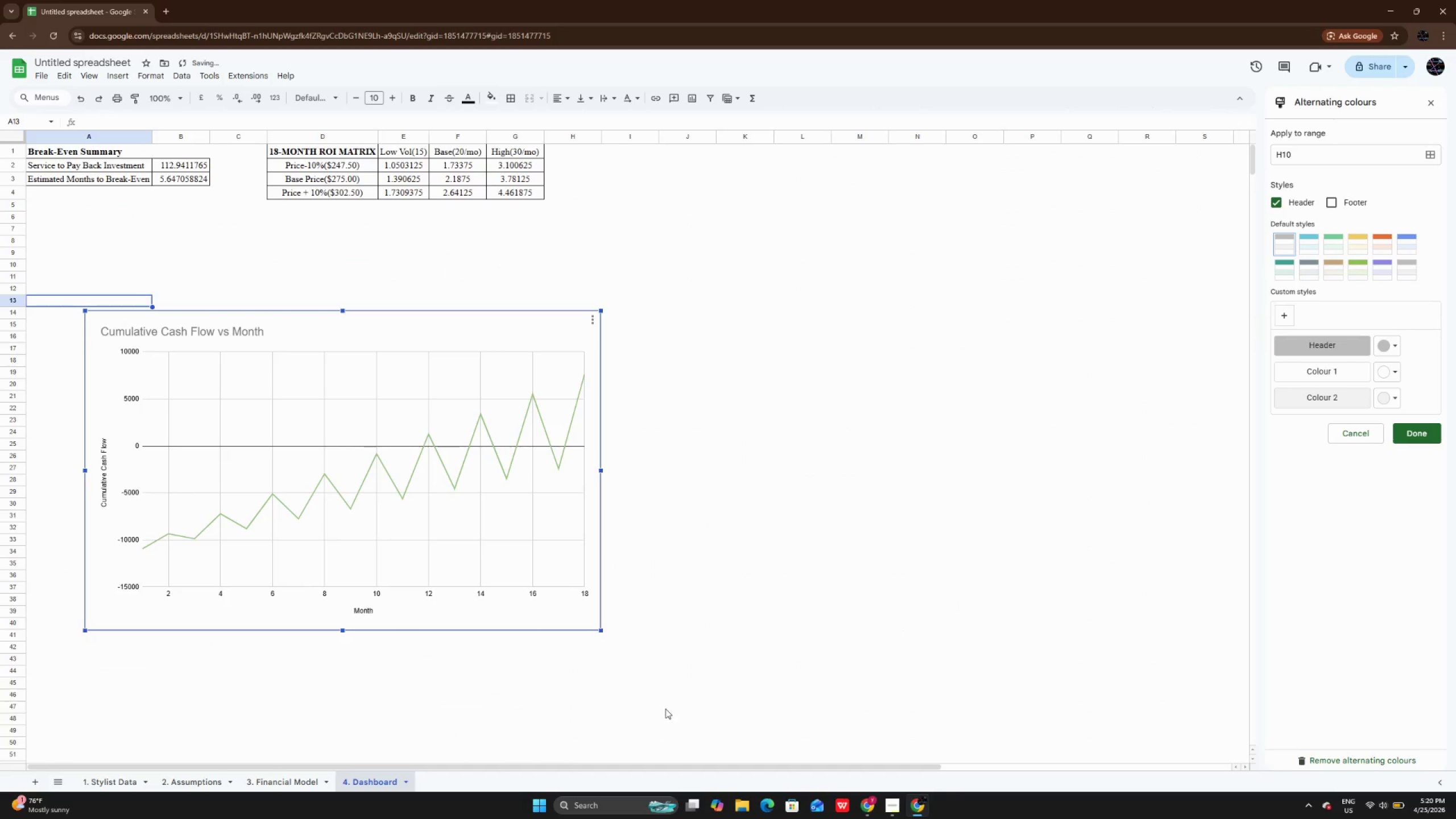 
left_click([665, 709])
 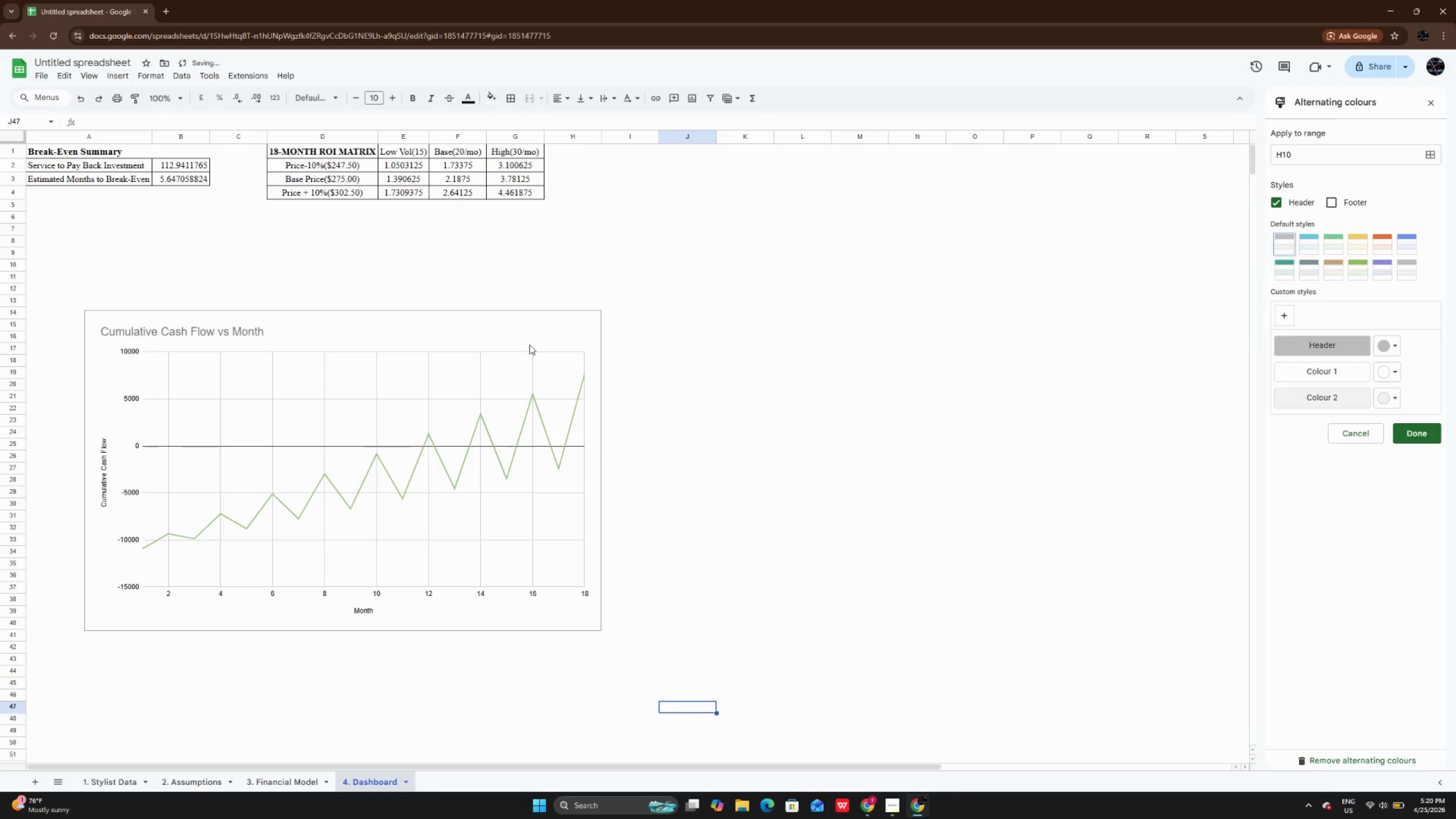 
left_click([530, 344])
 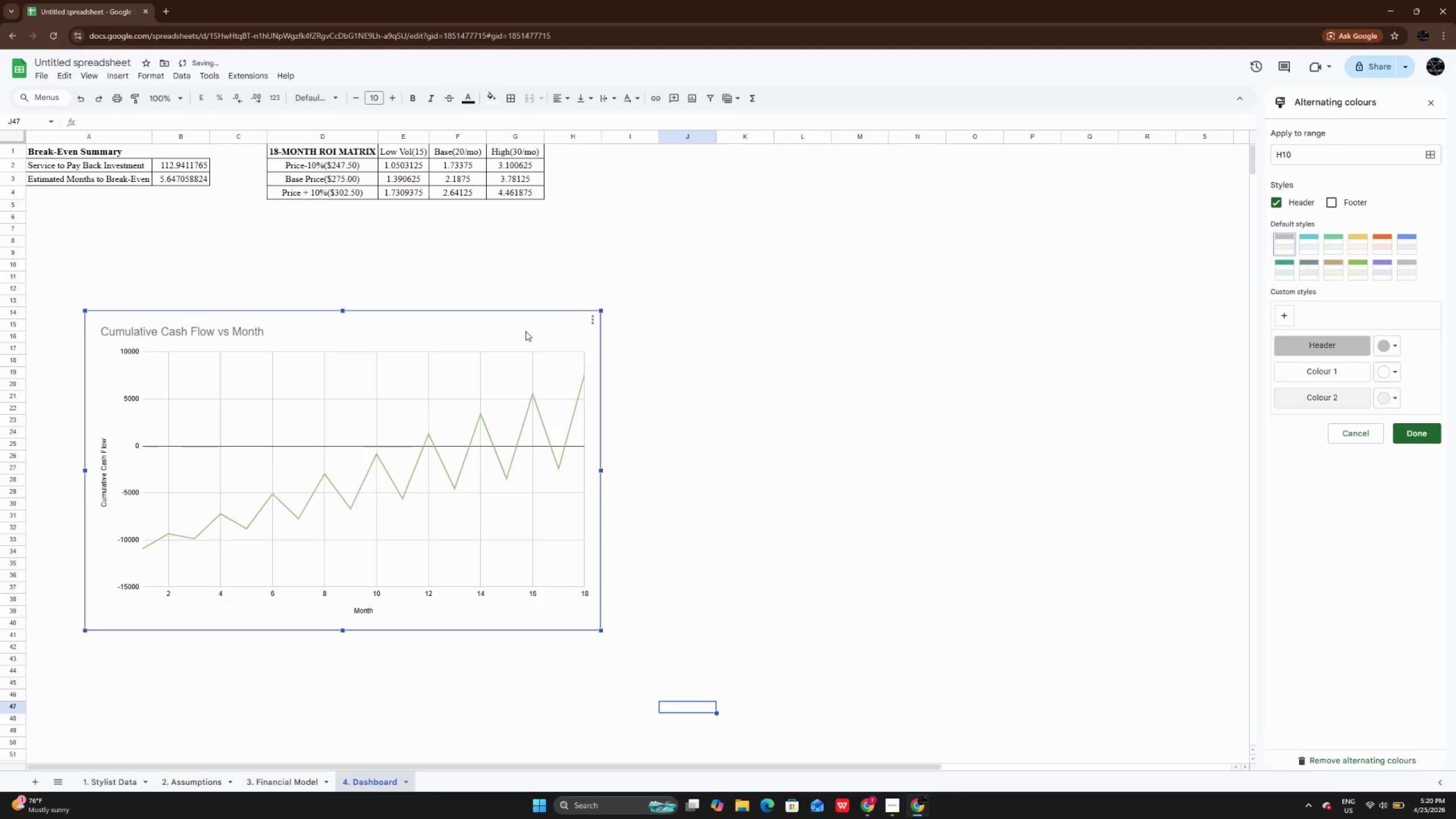 
left_click_drag(start_coordinate=[526, 331], to_coordinate=[465, 329])
 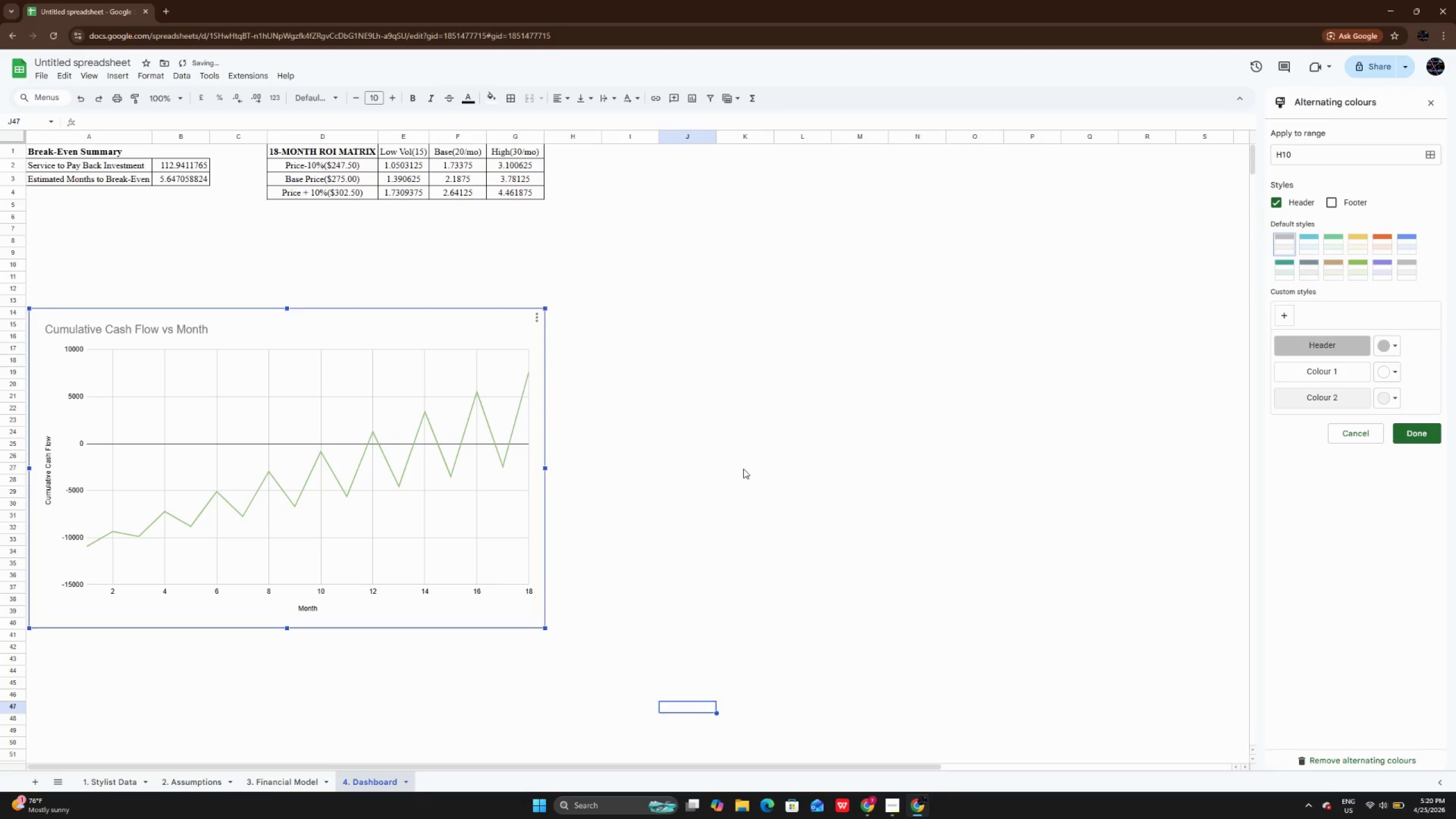 
left_click([743, 469])
 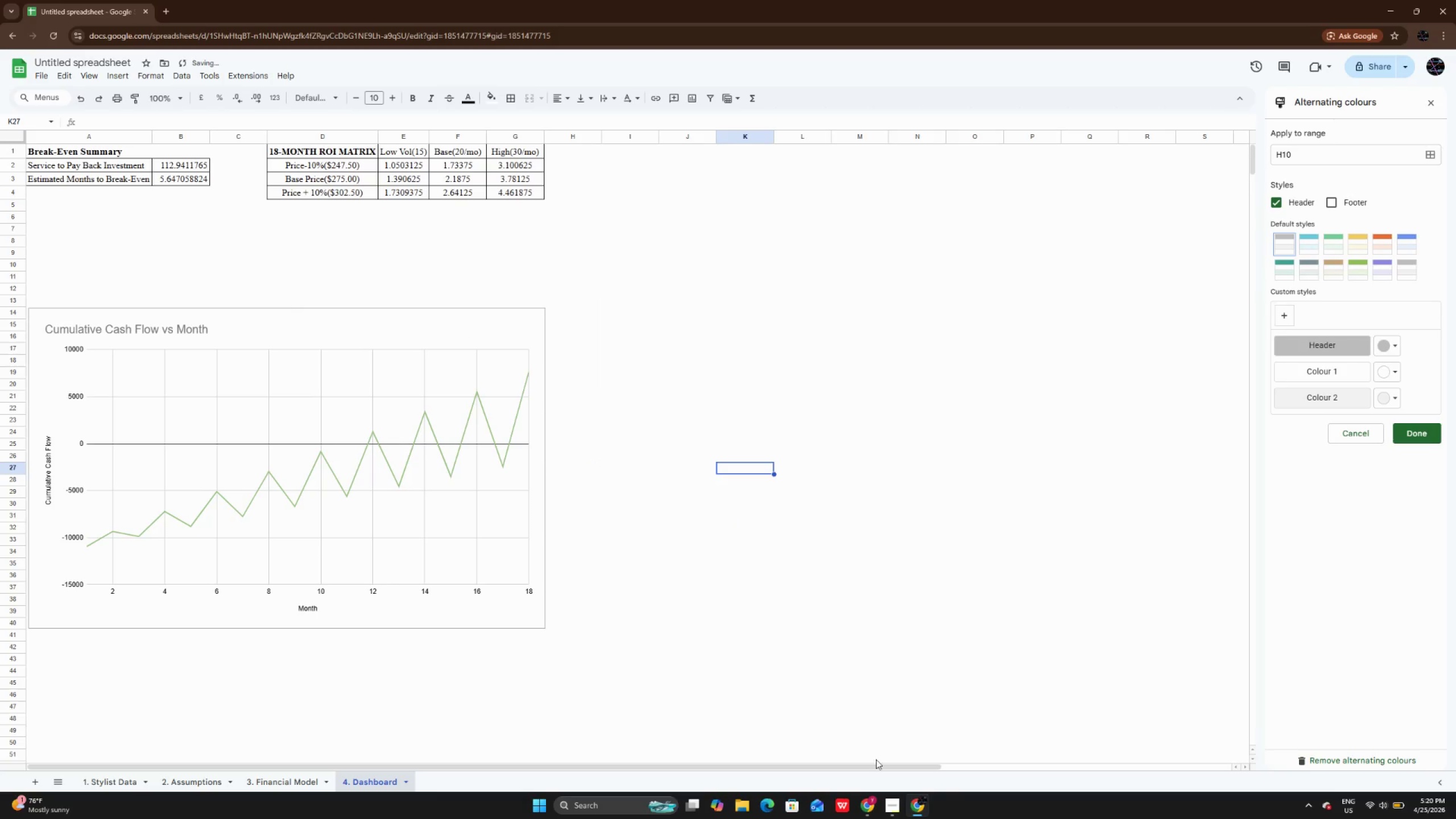 
left_click([892, 815])